 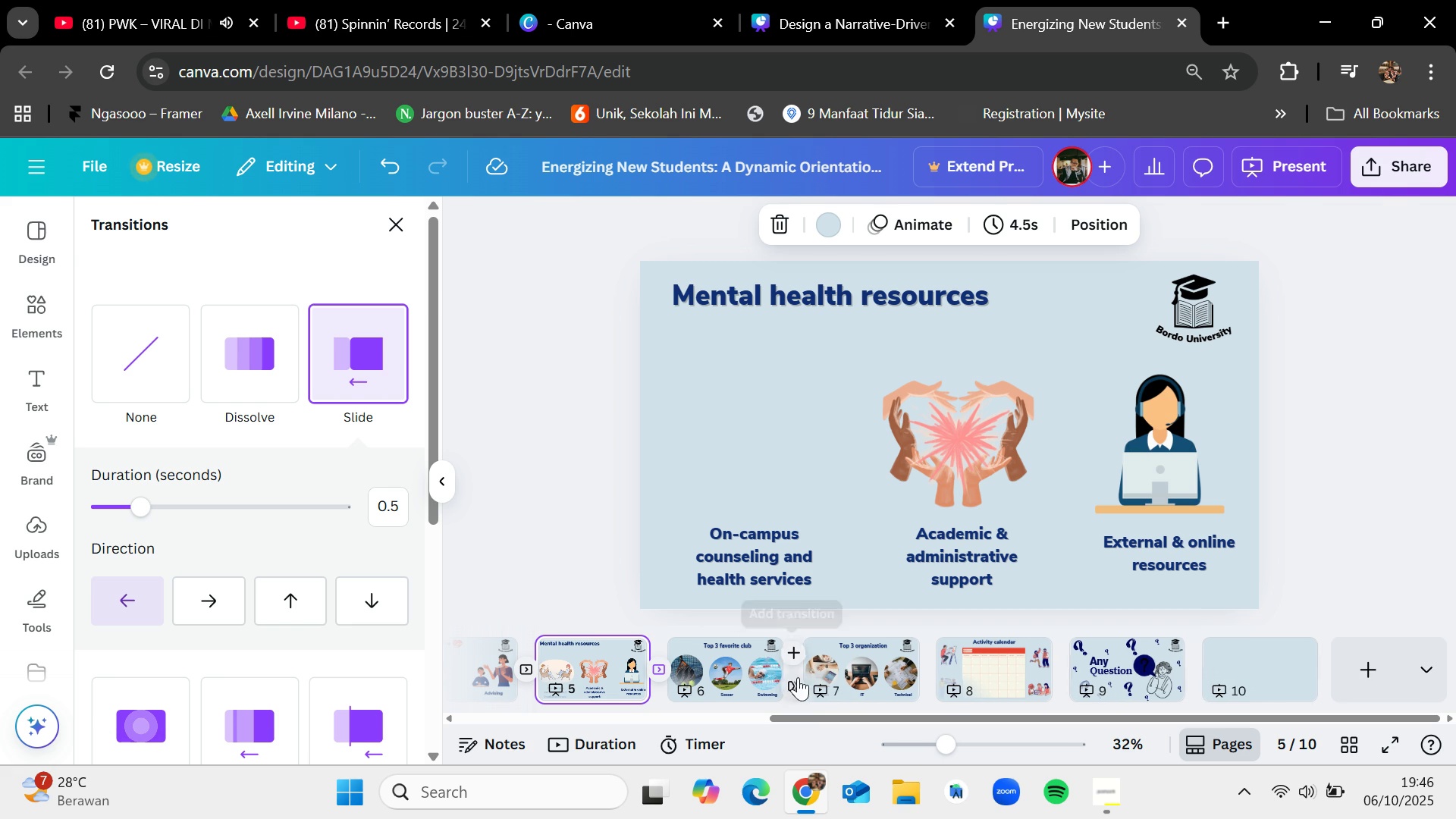 
left_click([803, 684])
 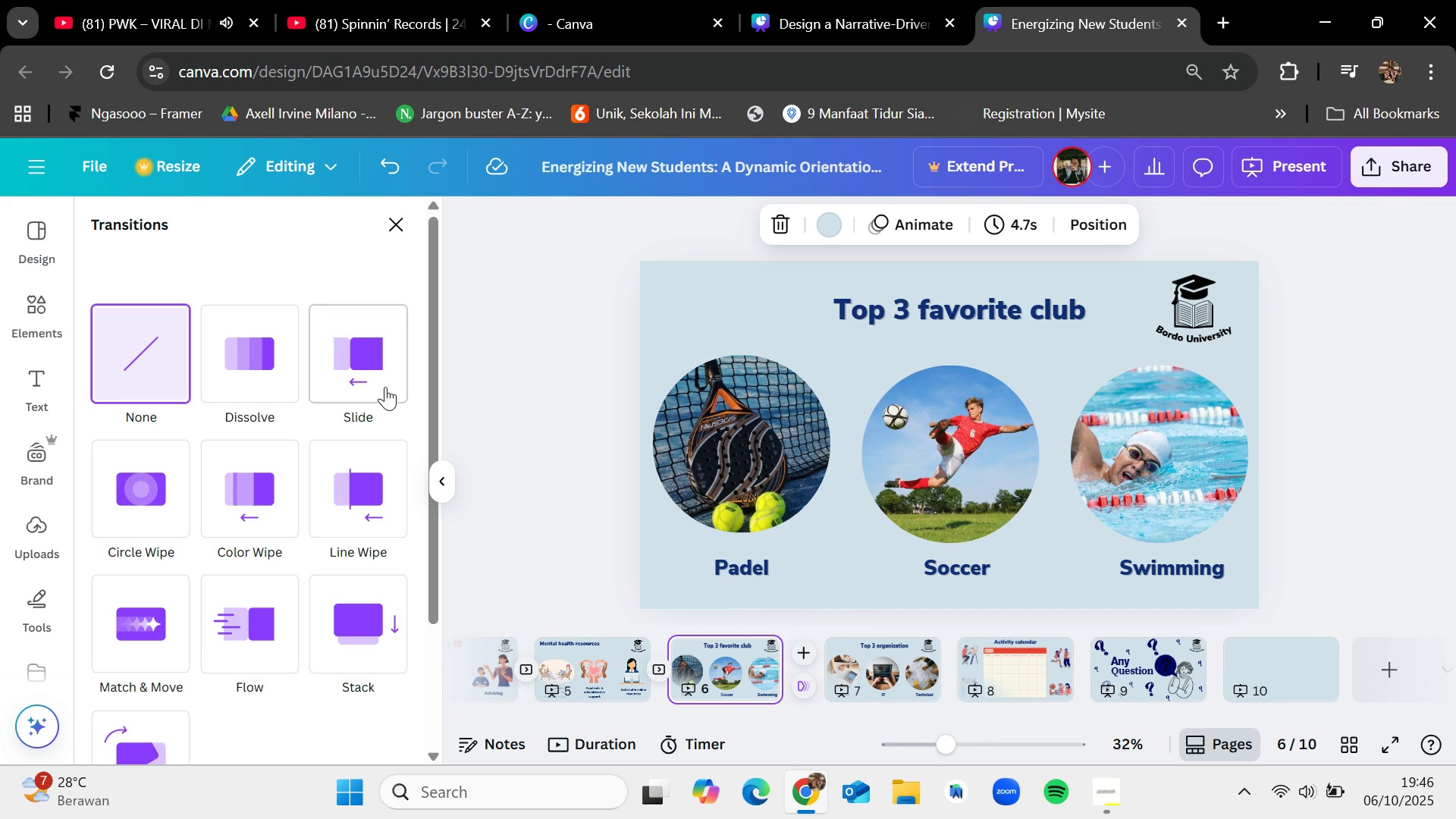 
left_click([382, 381])
 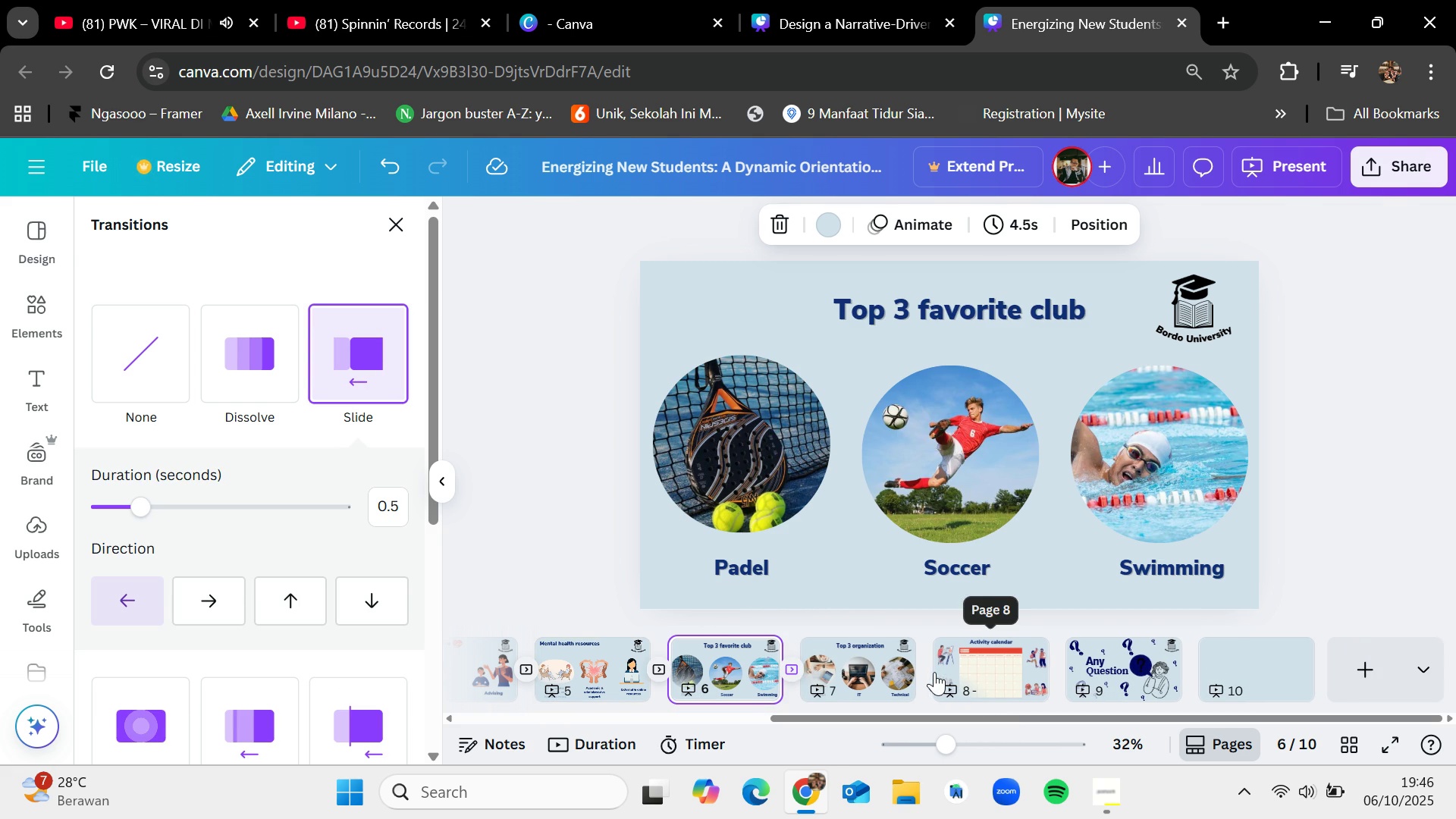 
left_click([930, 673])
 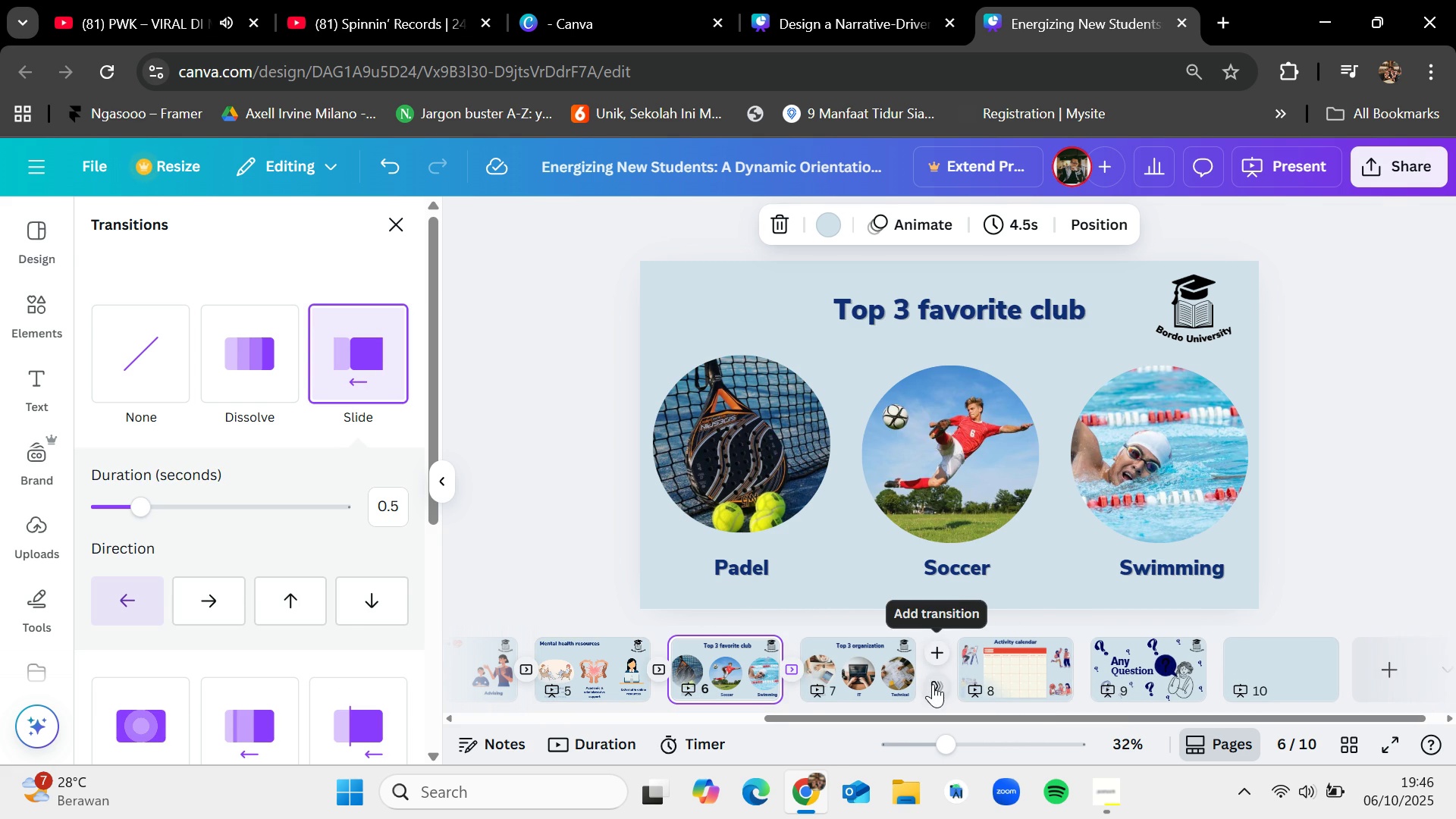 
left_click([934, 685])
 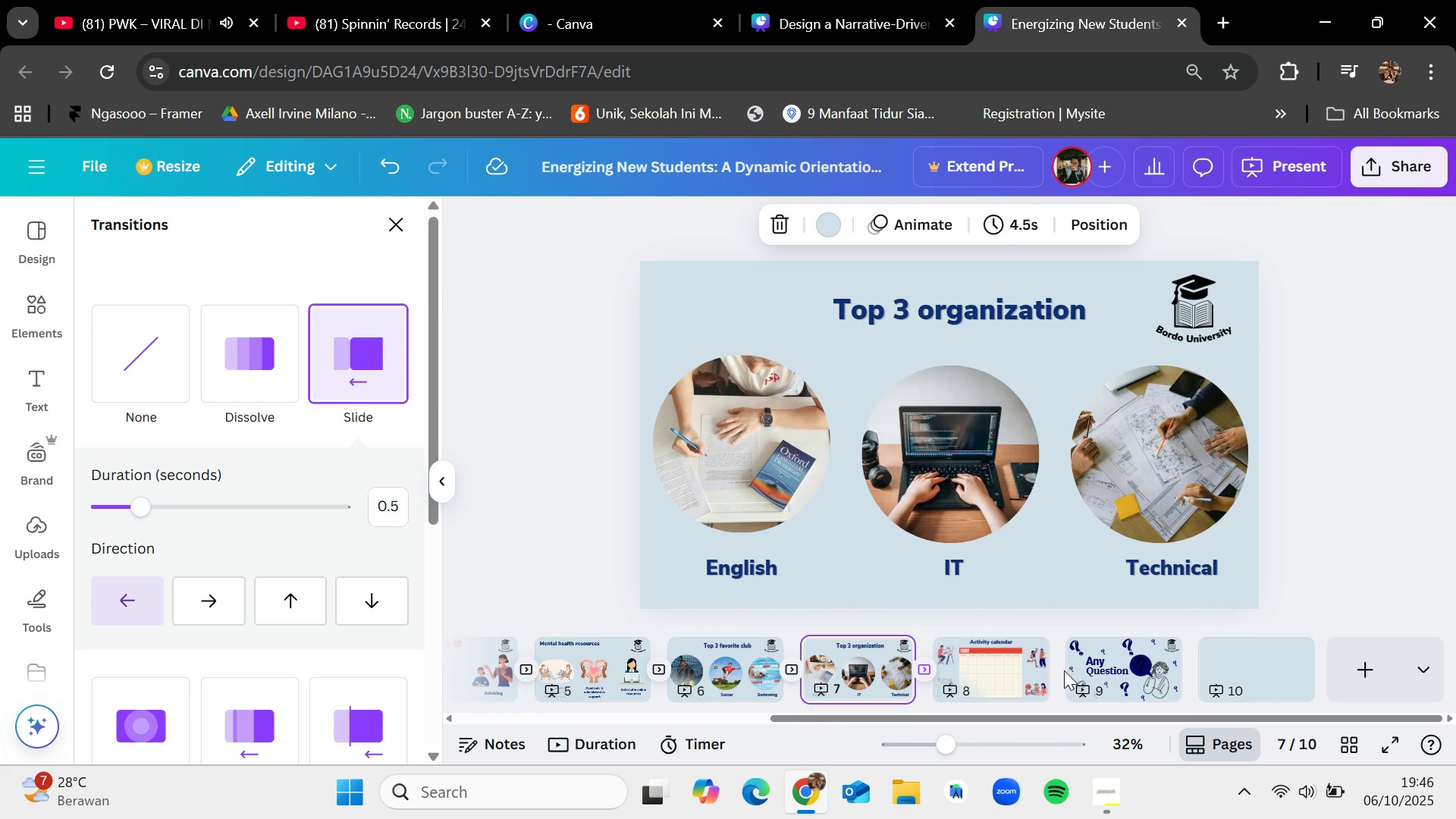 
left_click([1060, 686])
 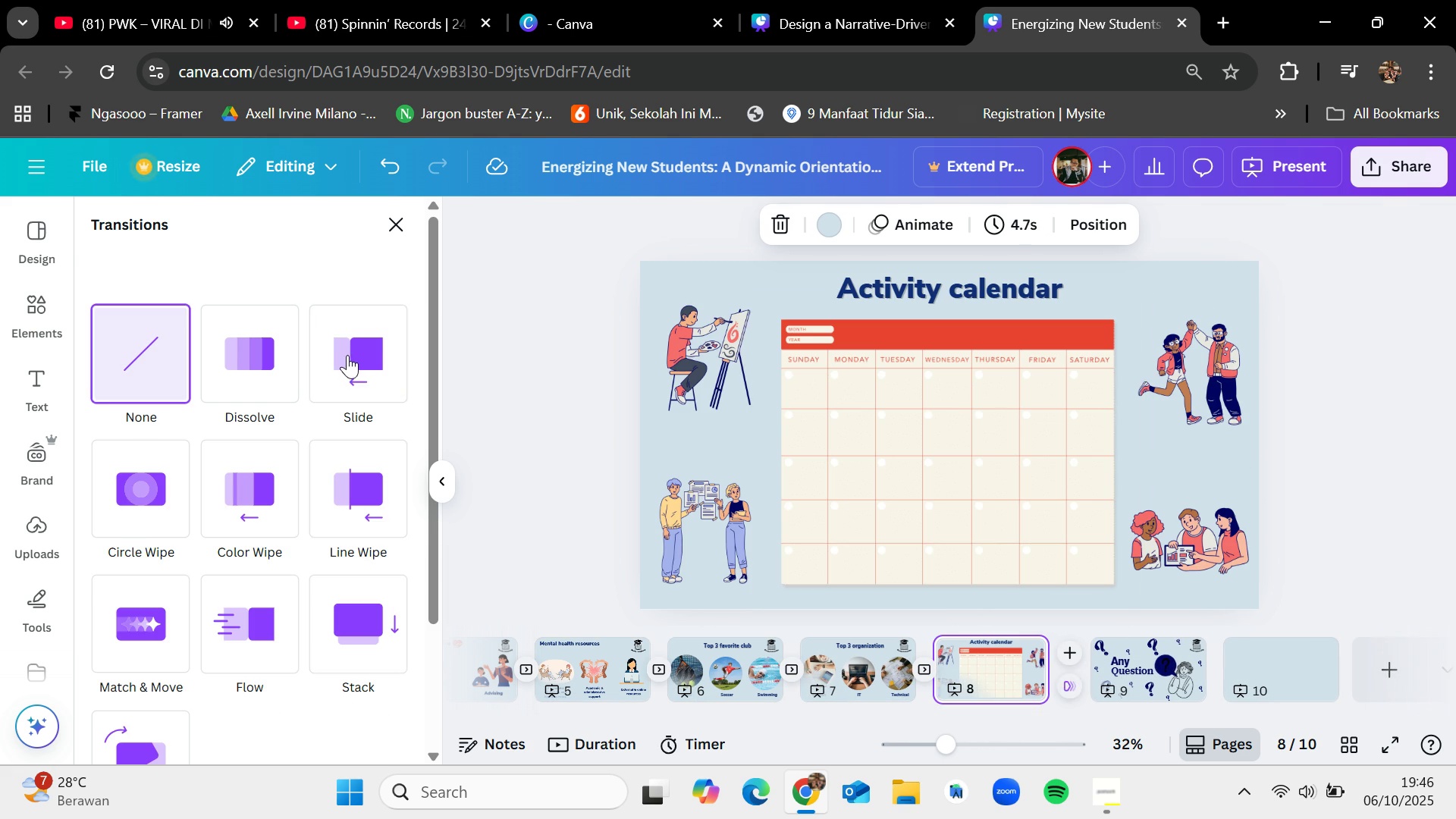 
left_click([346, 353])
 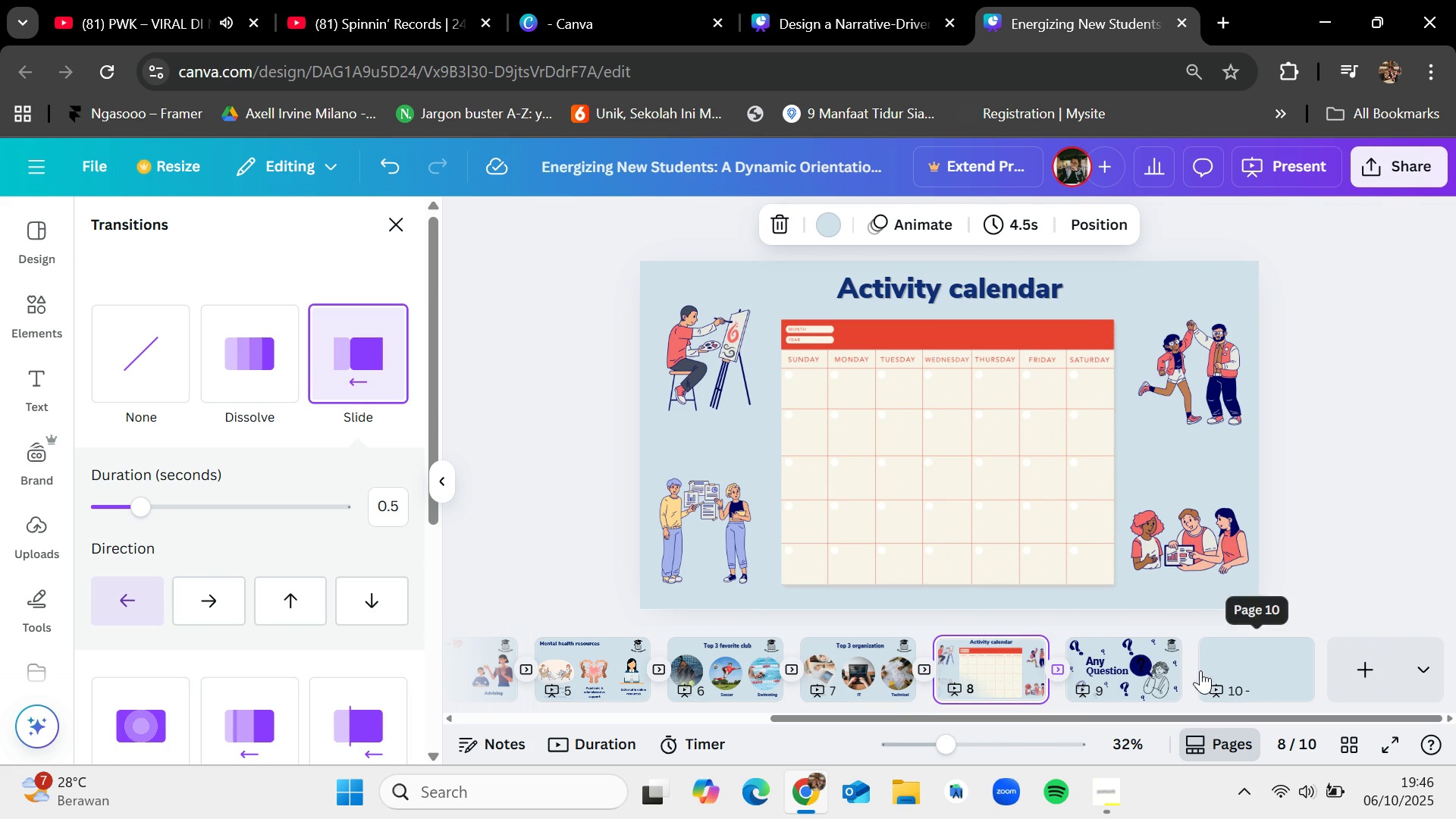 
left_click([1196, 672])
 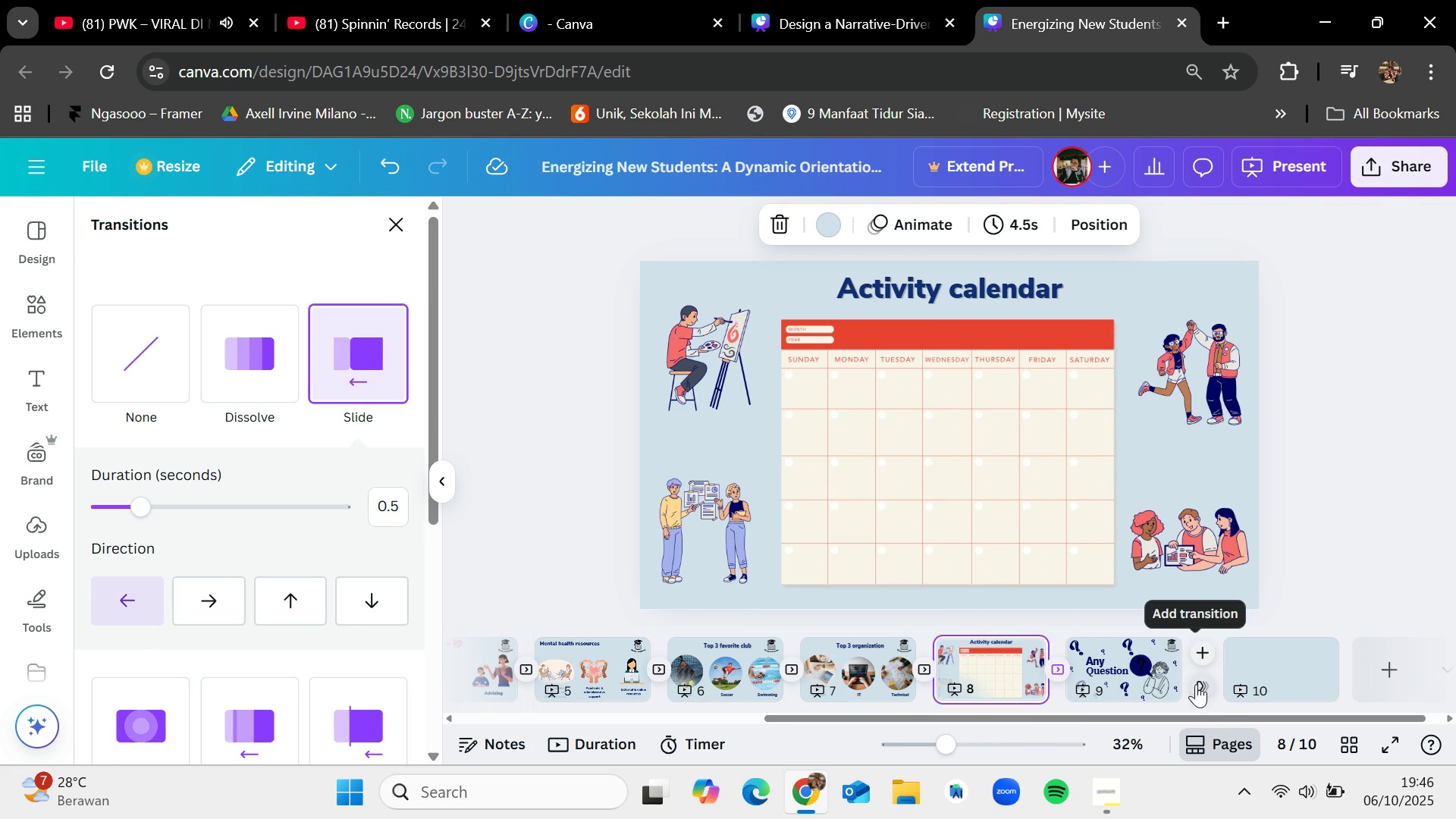 
left_click([1196, 684])
 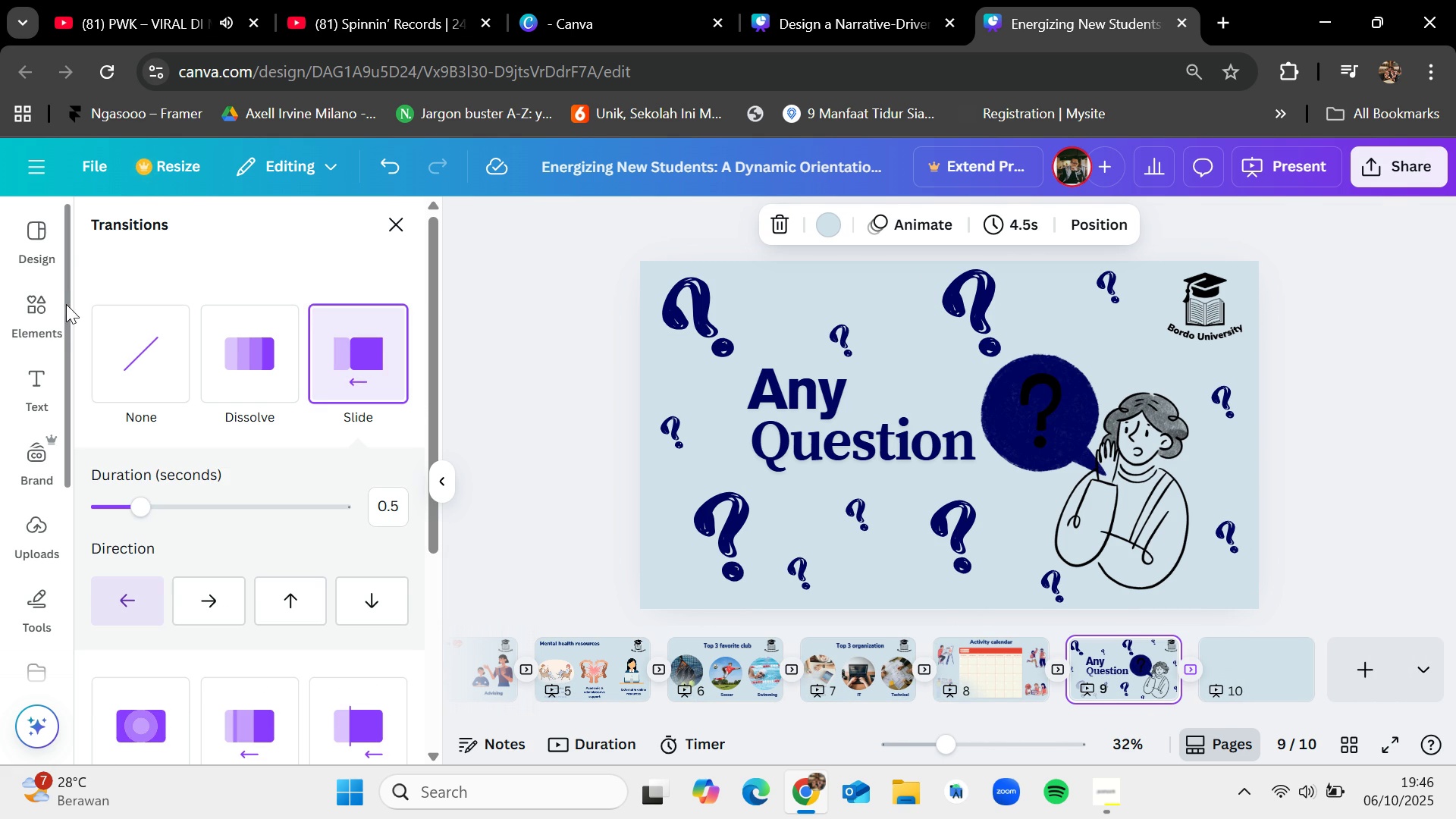 
left_click([45, 314])
 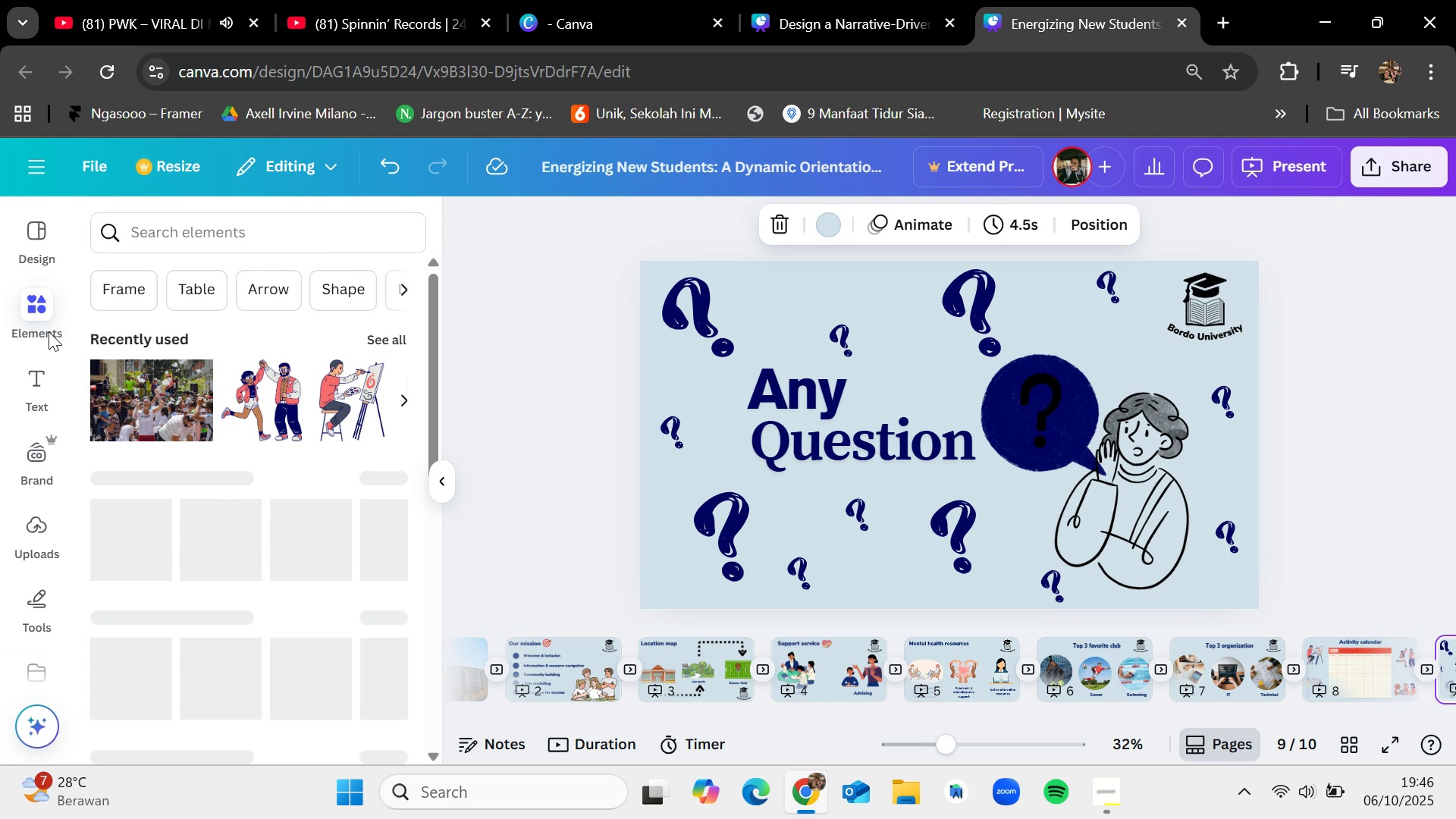 
left_click([34, 371])